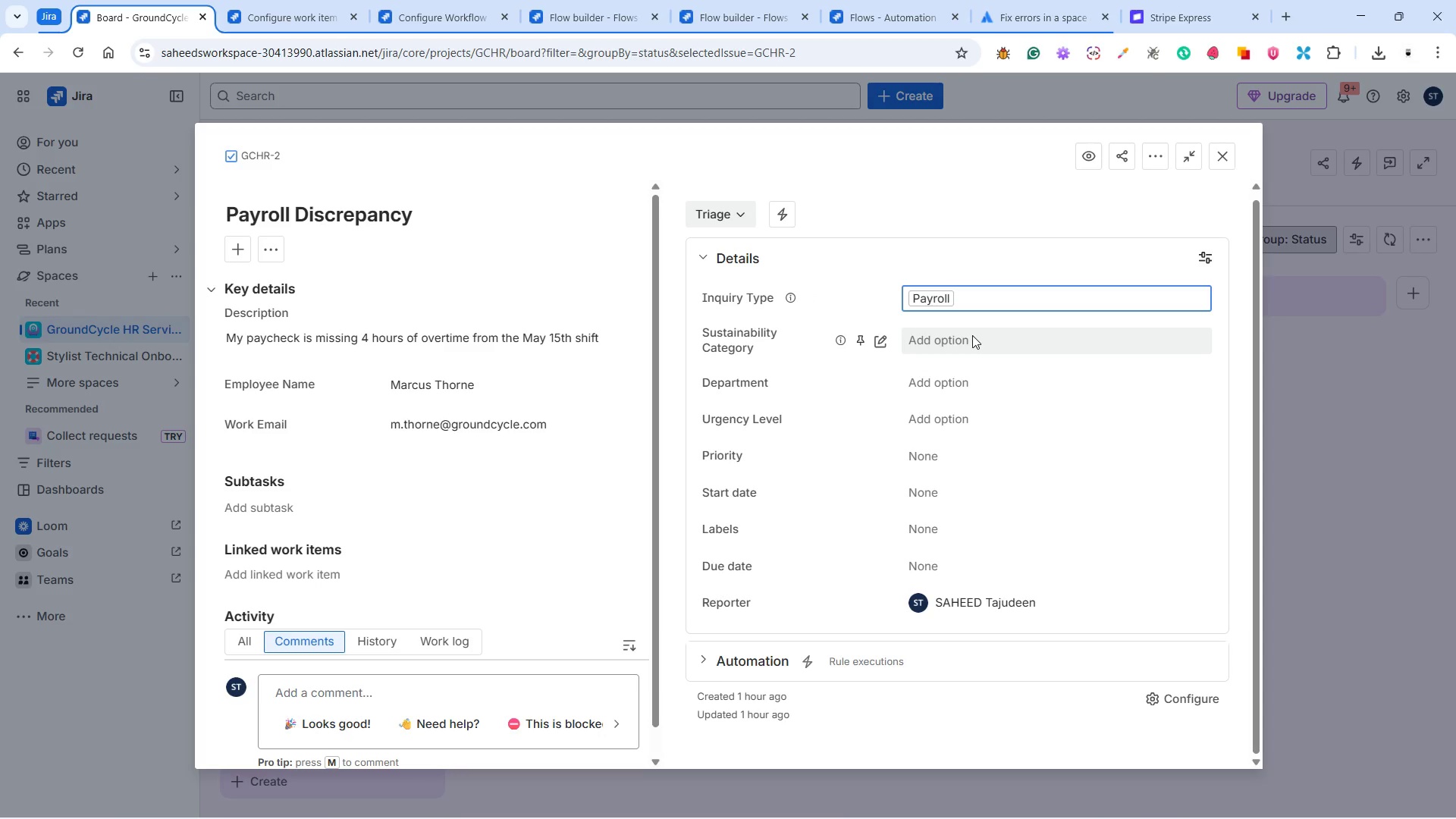 
left_click([997, 800])